 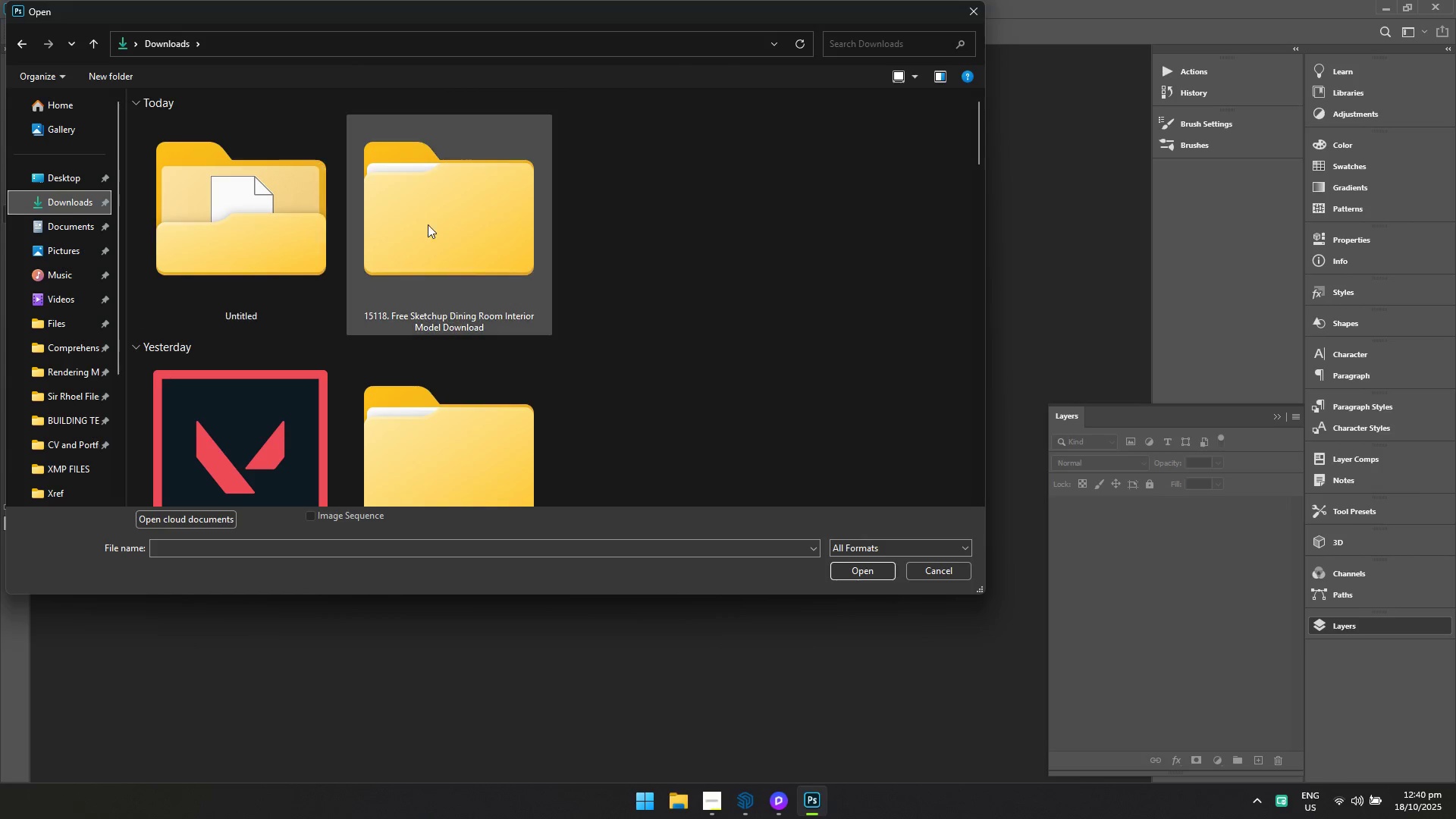 
double_click([274, 240])
 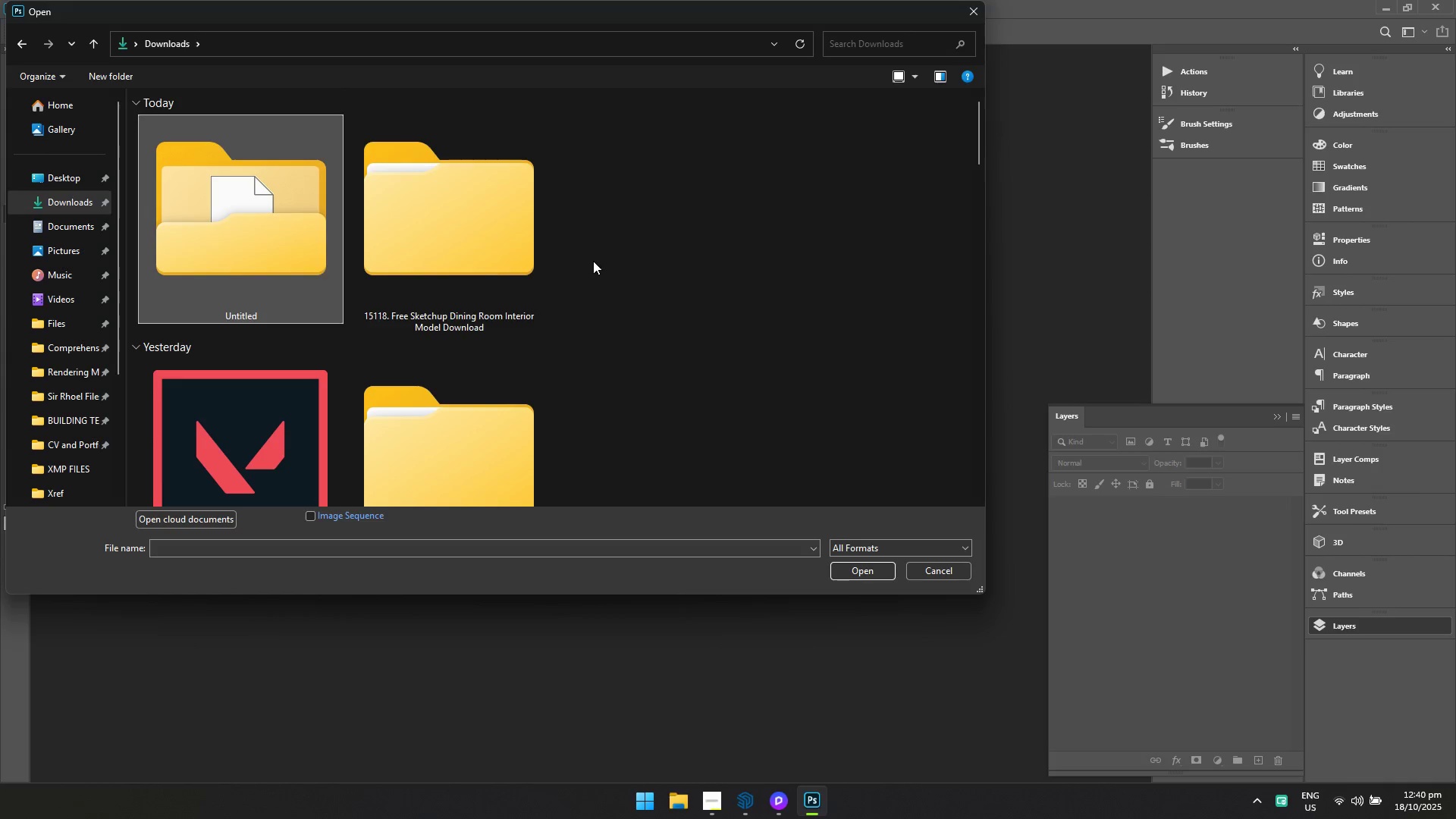 
double_click([302, 248])
 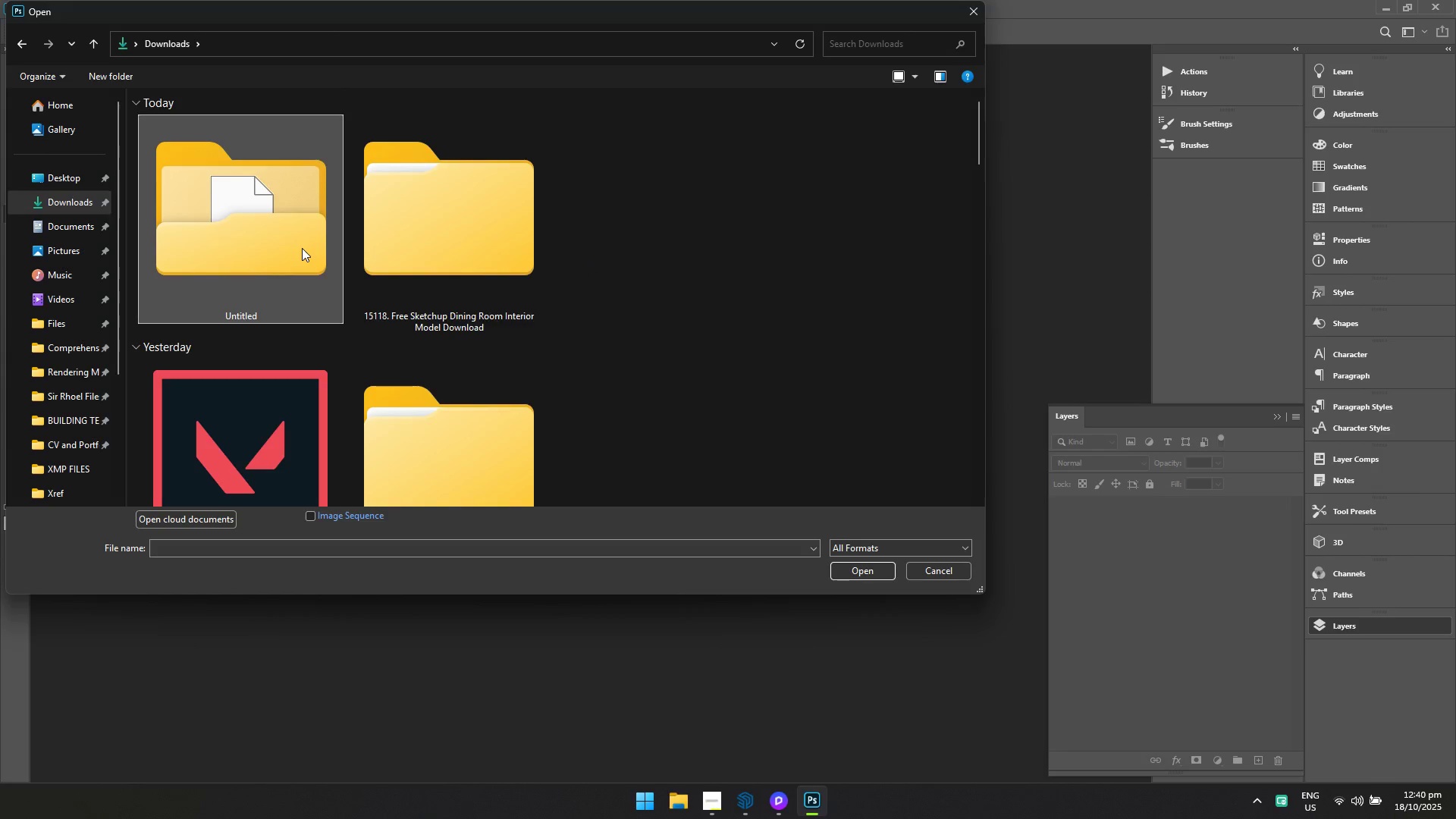 
triple_click([302, 248])
 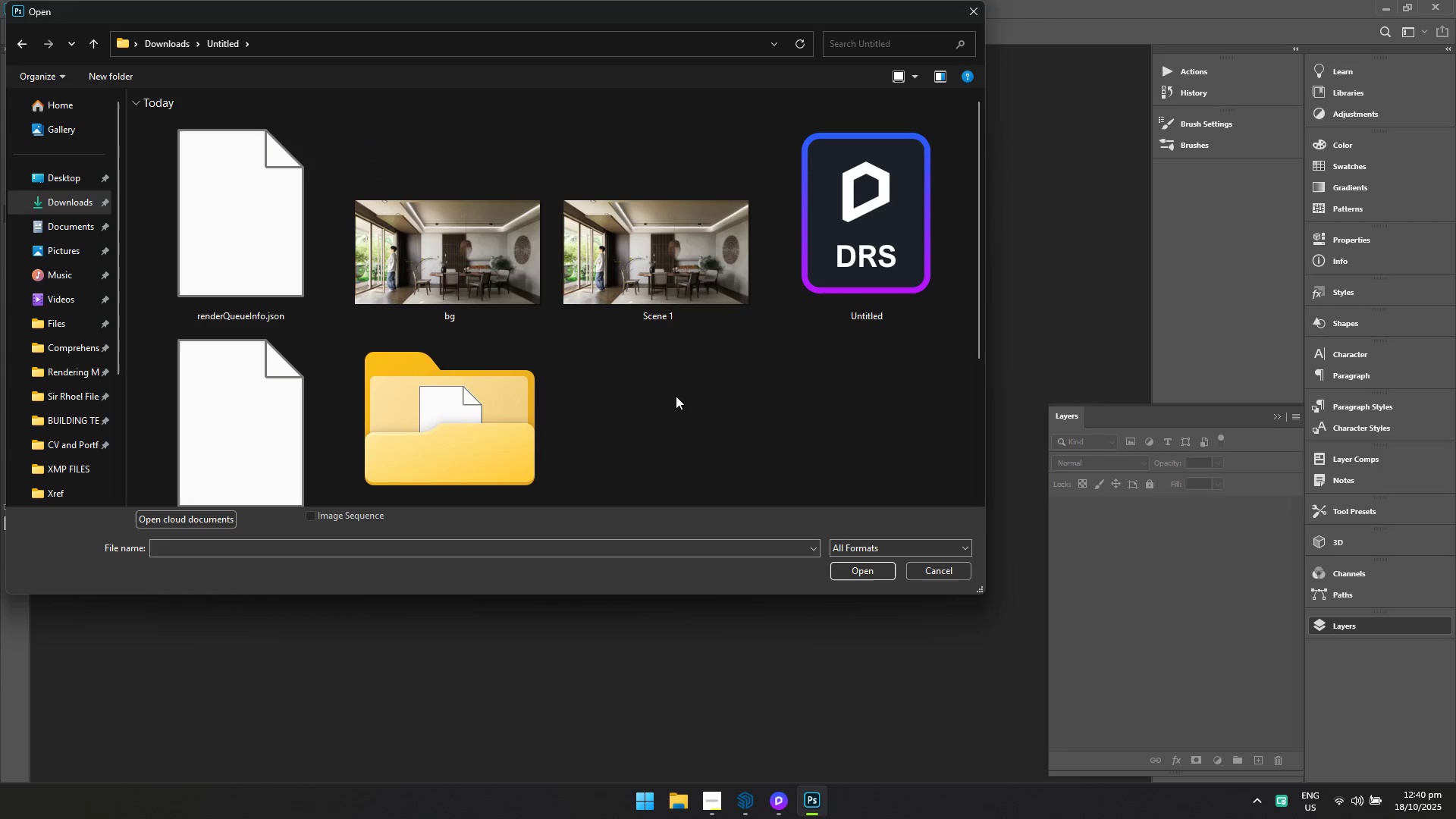 
left_click([676, 396])
 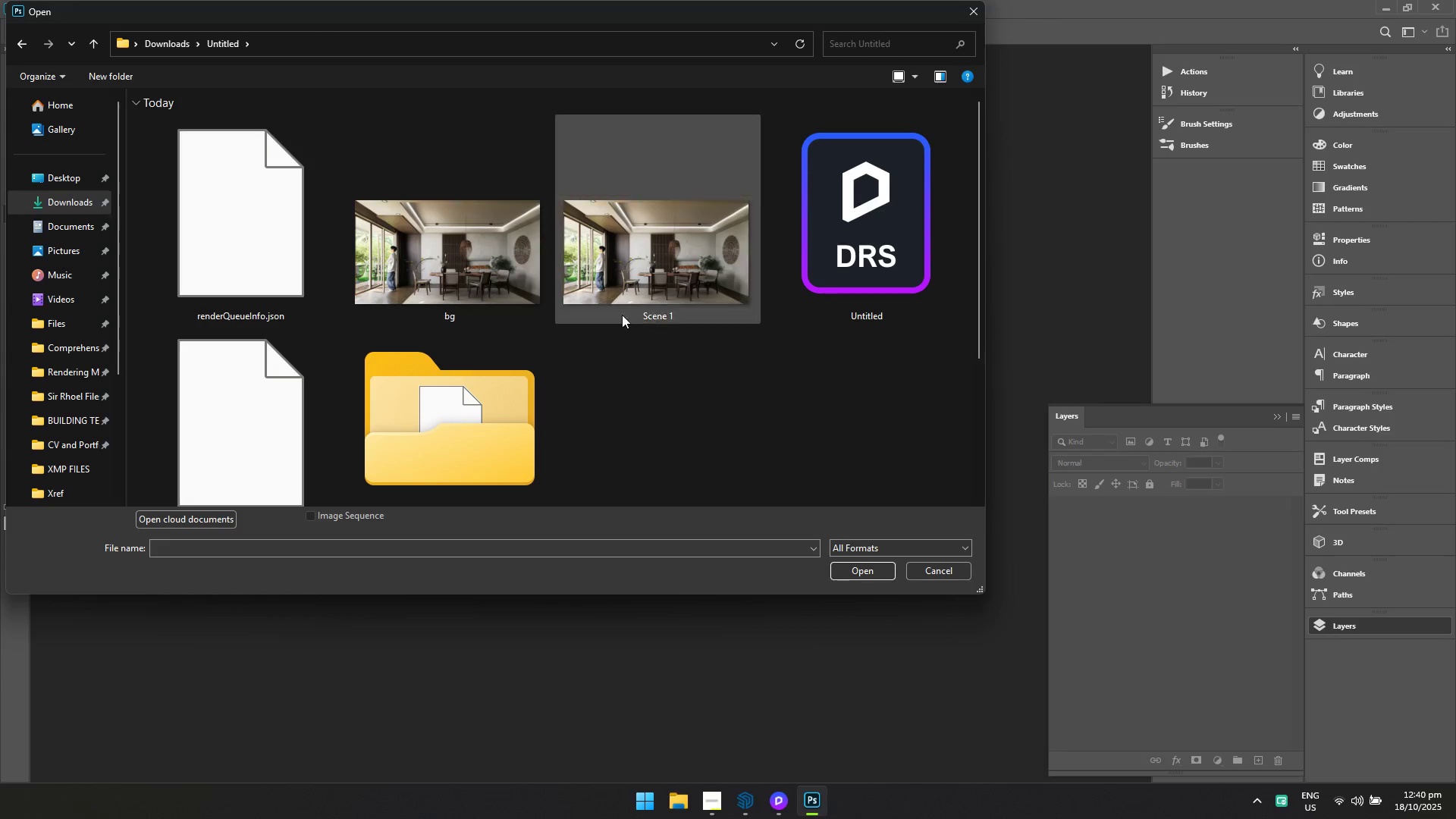 
left_click([745, 365])
 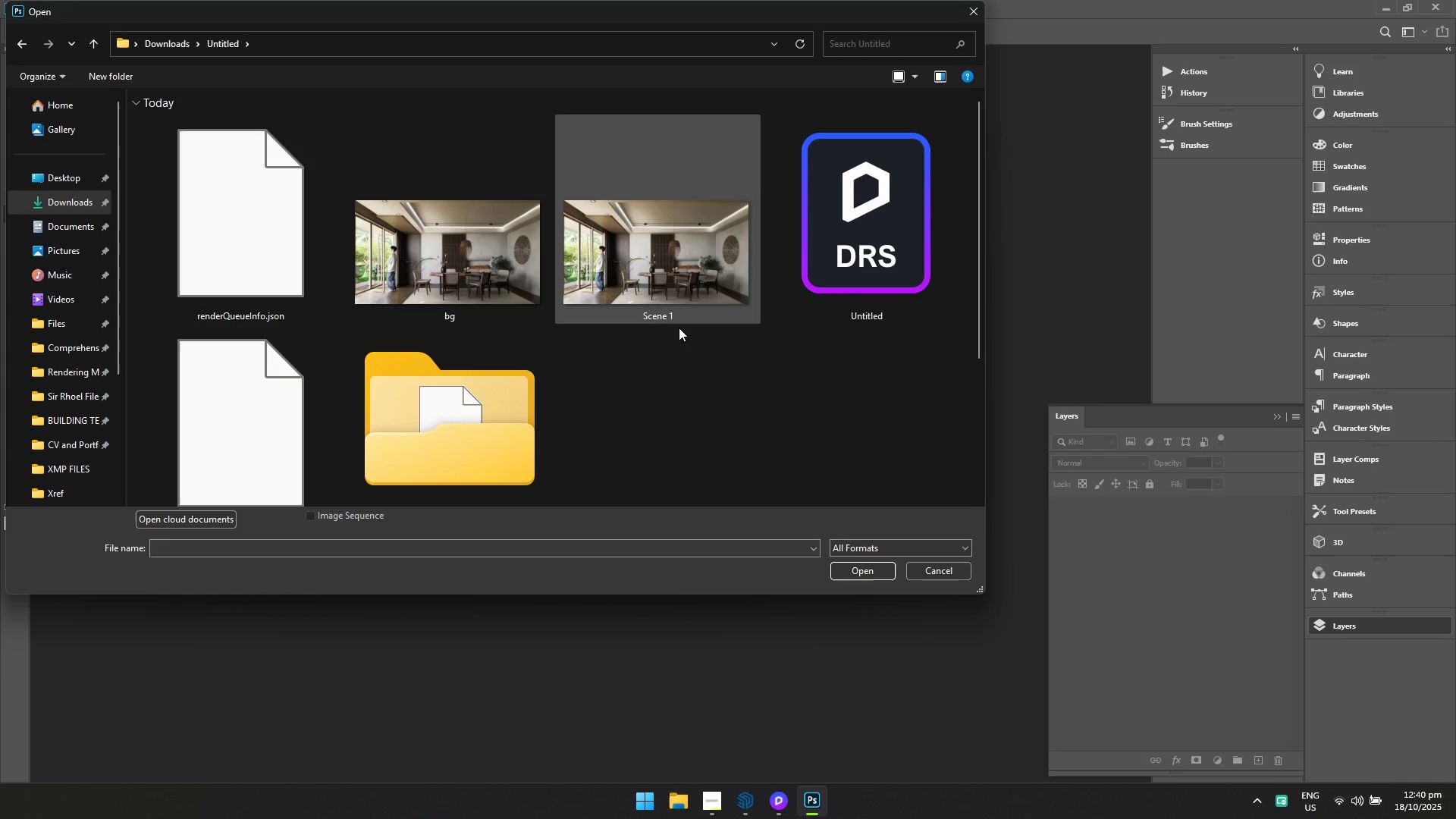 
left_click([700, 419])
 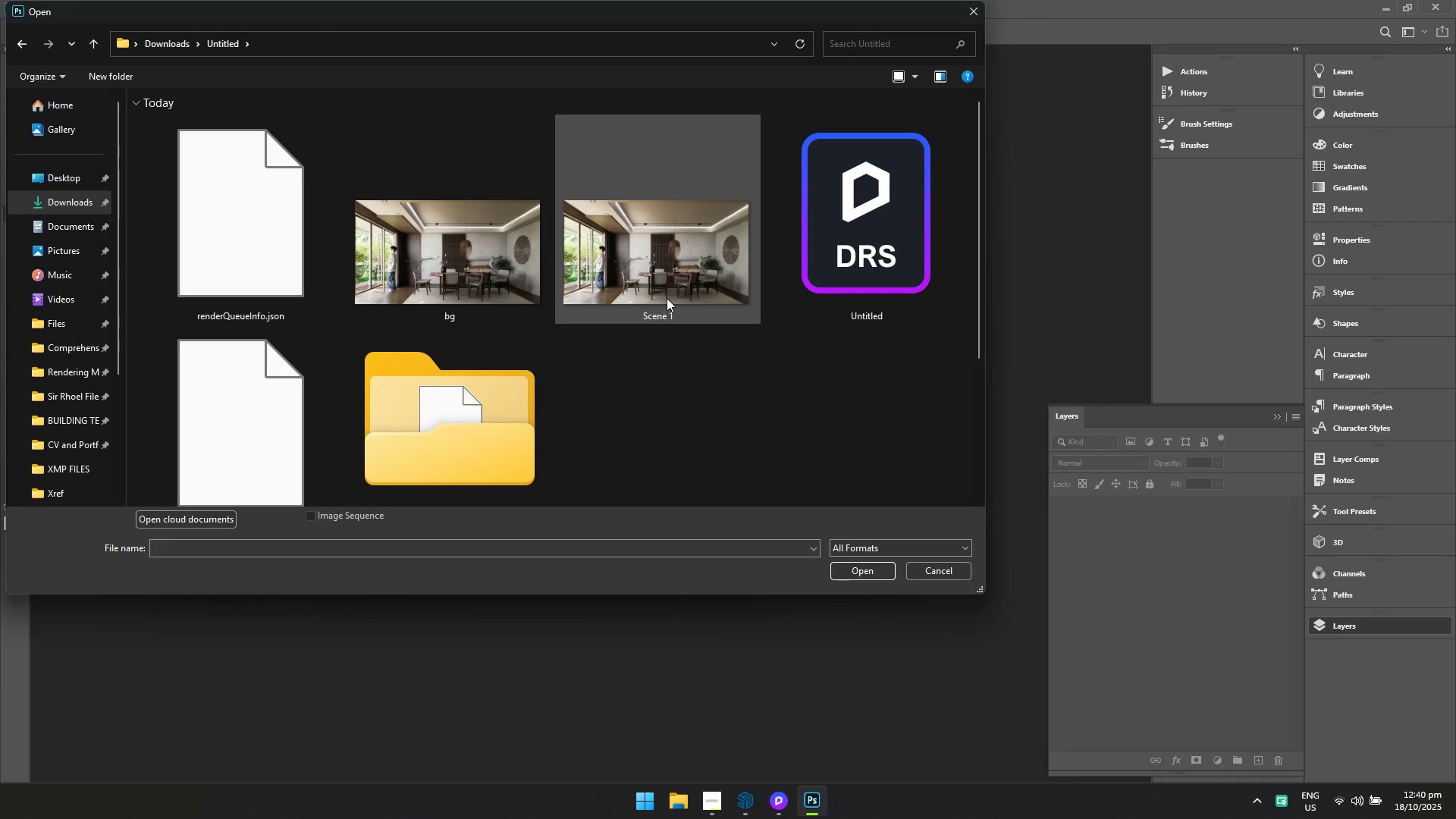 
left_click([667, 298])
 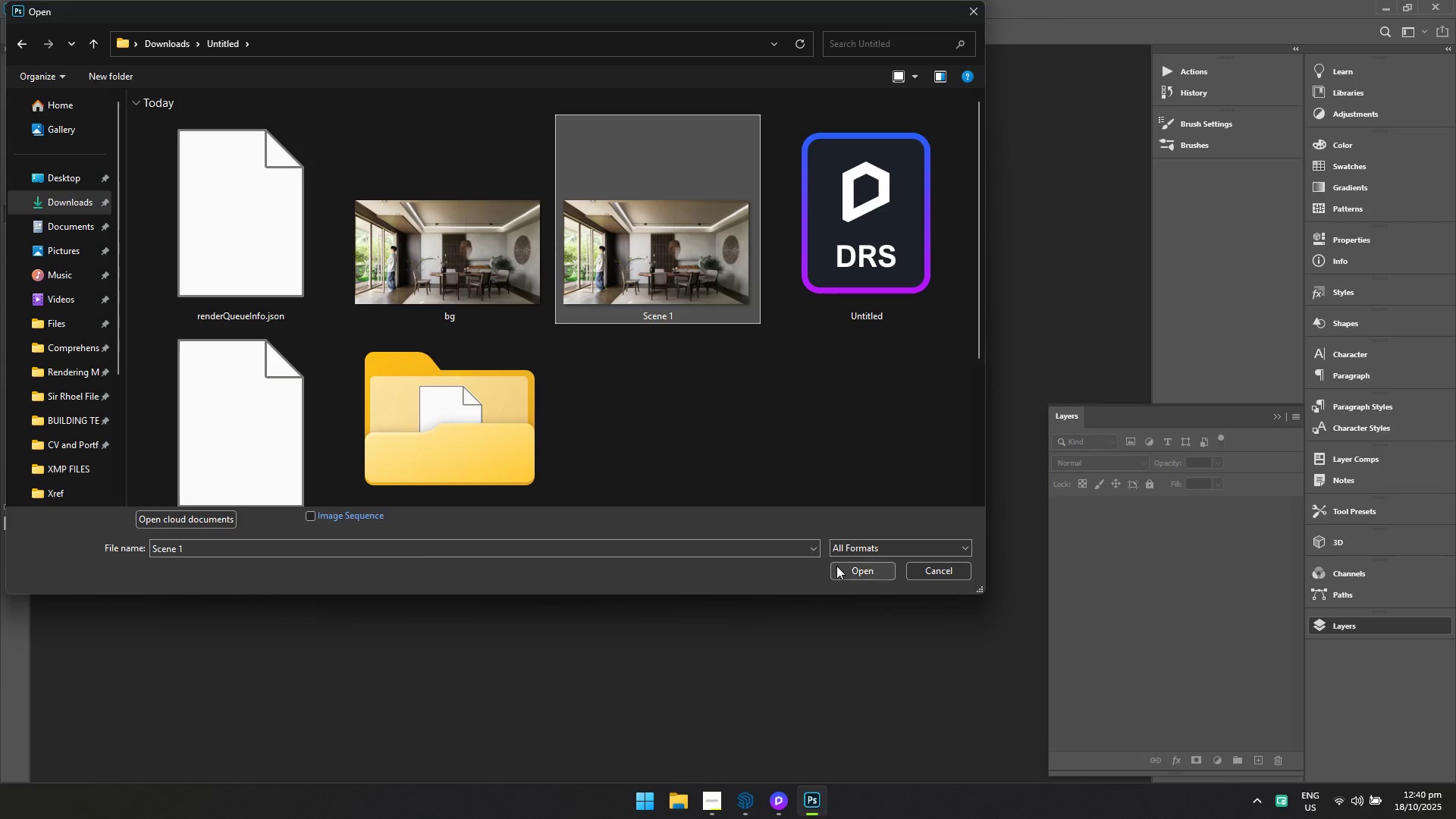 
left_click([837, 566])